 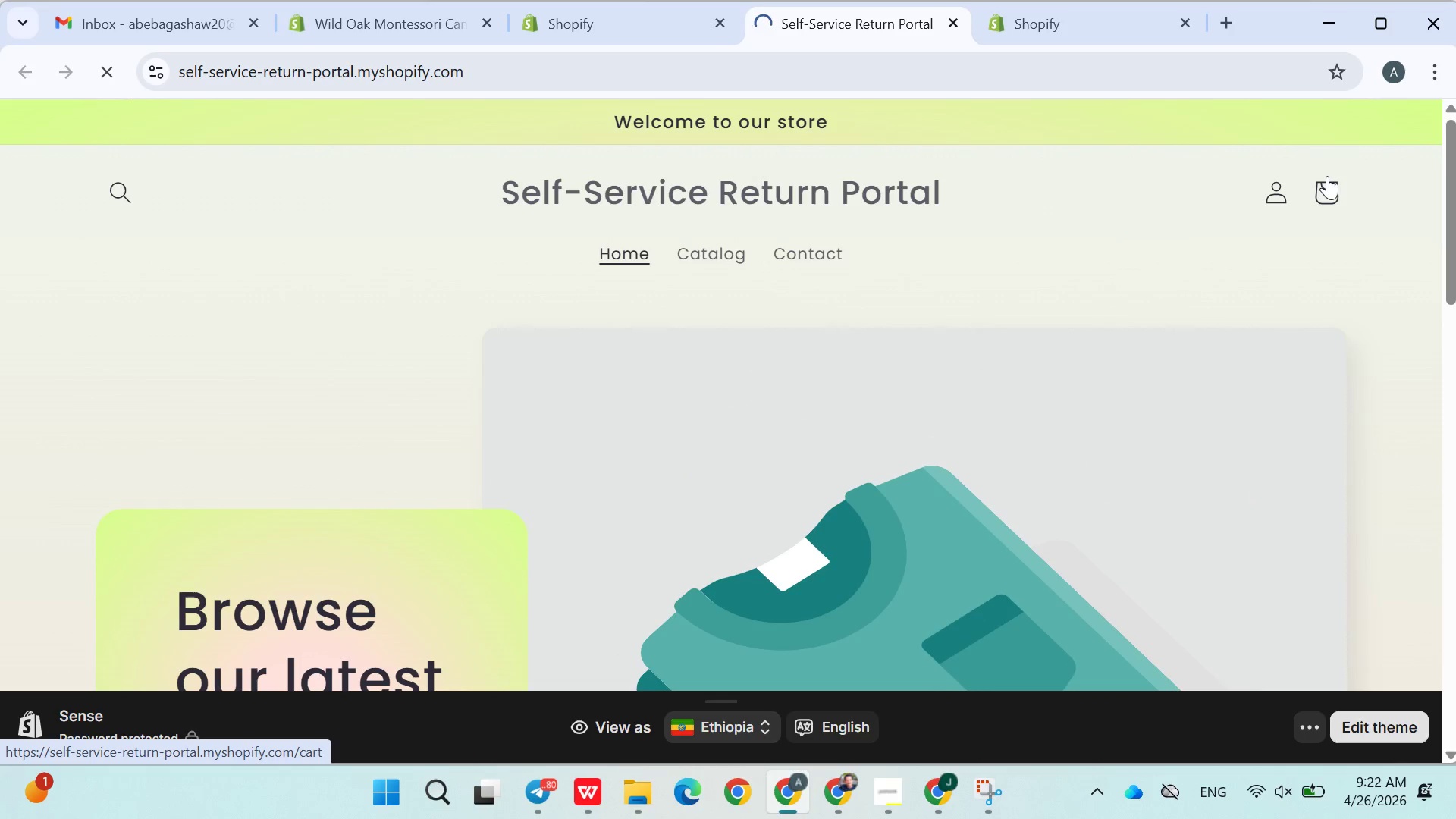 
left_click([1301, 714])
 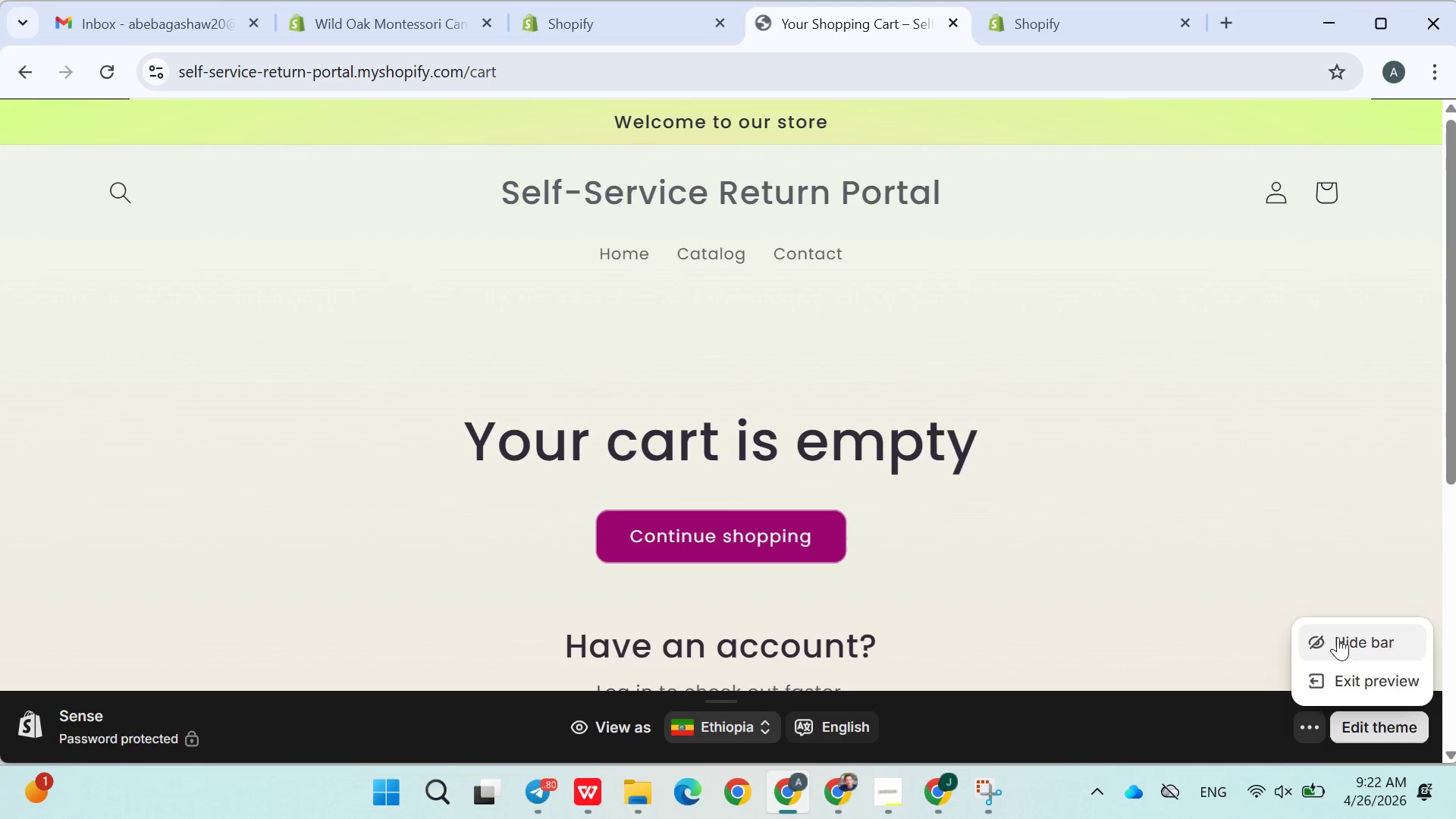 
left_click([1340, 635])
 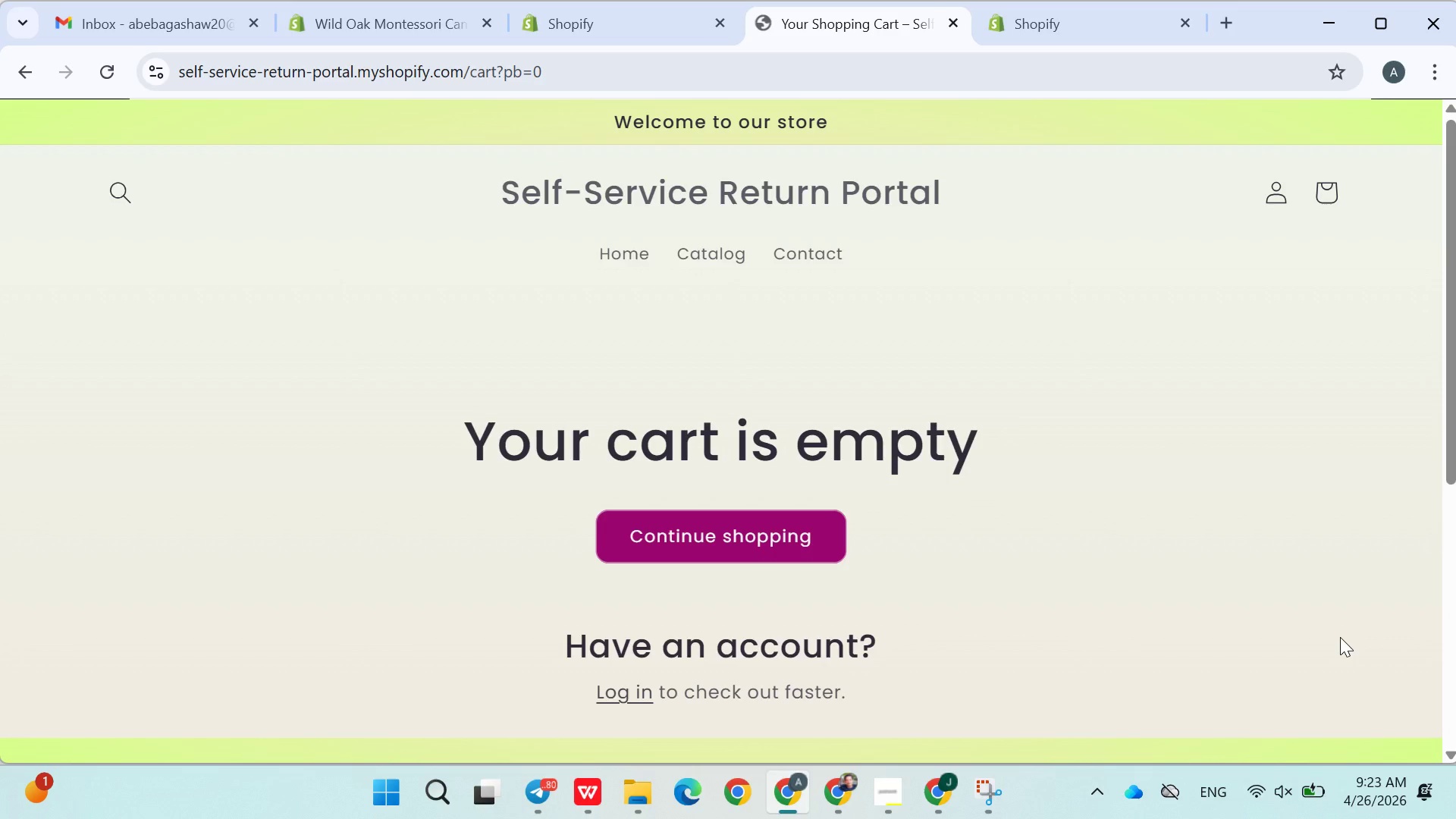 
wait(45.0)
 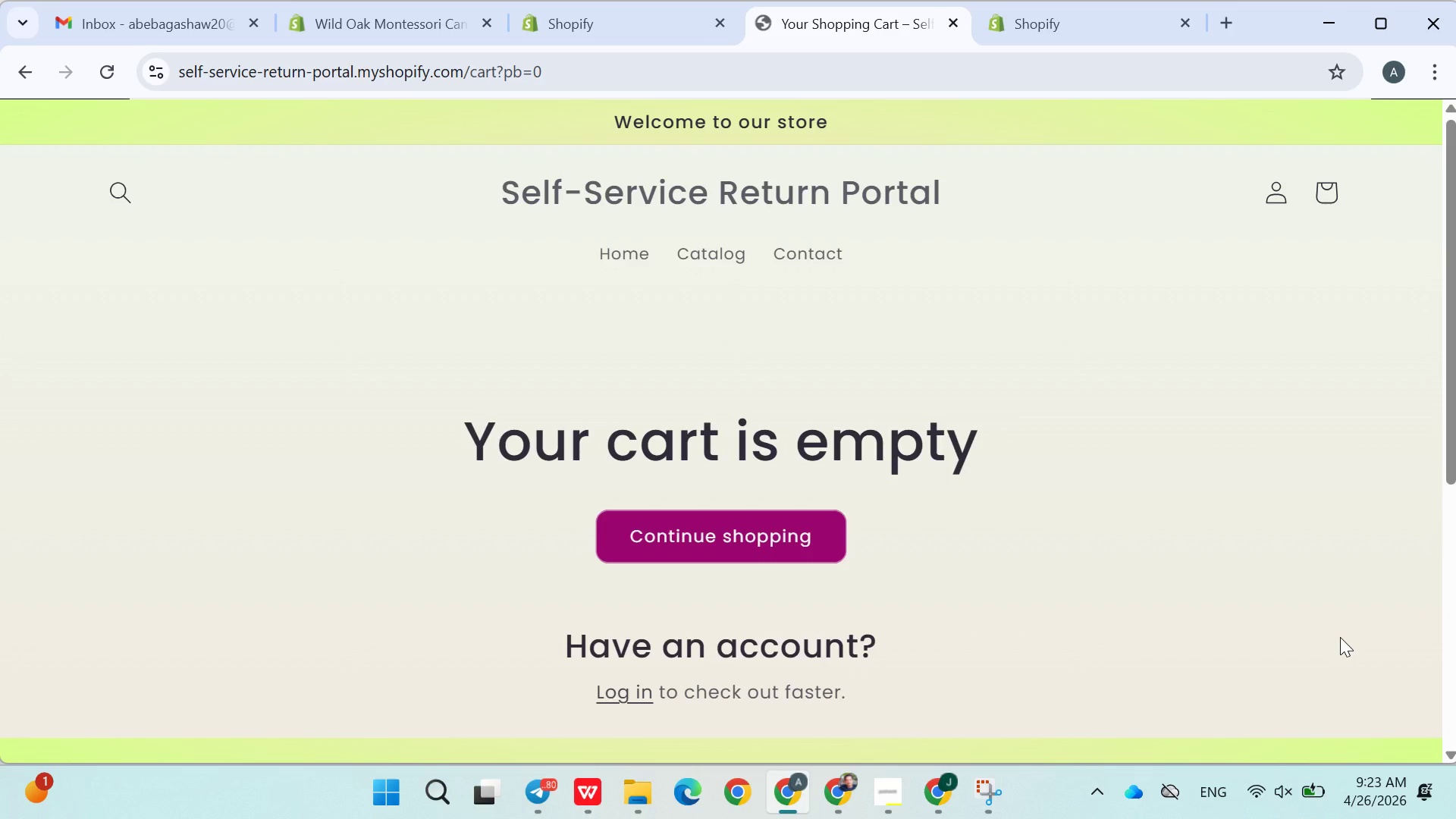 
scroll: coordinate [905, 569], scroll_direction: down, amount: 2.0
 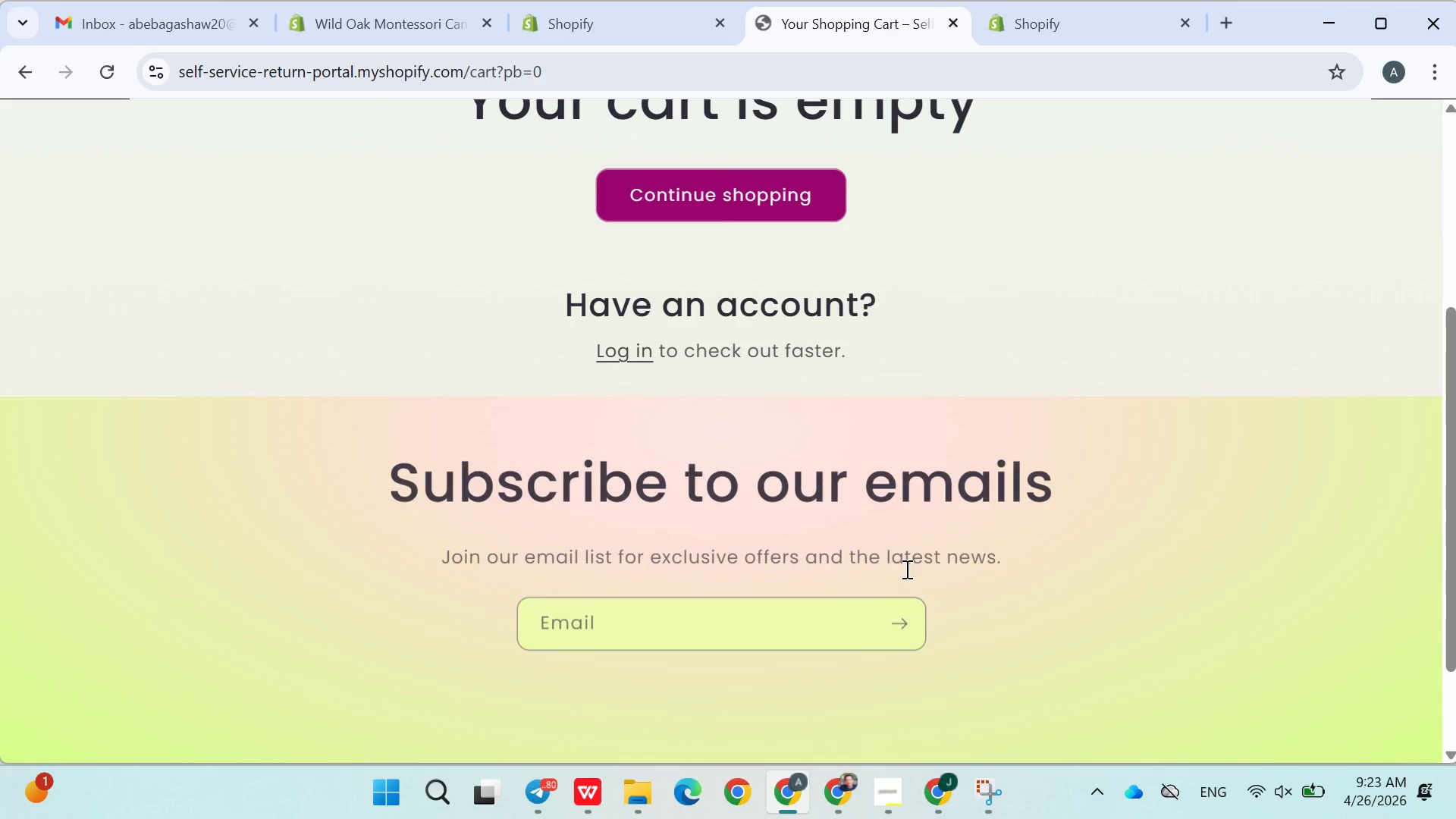 
scroll: coordinate [905, 569], scroll_direction: up, amount: 6.0
 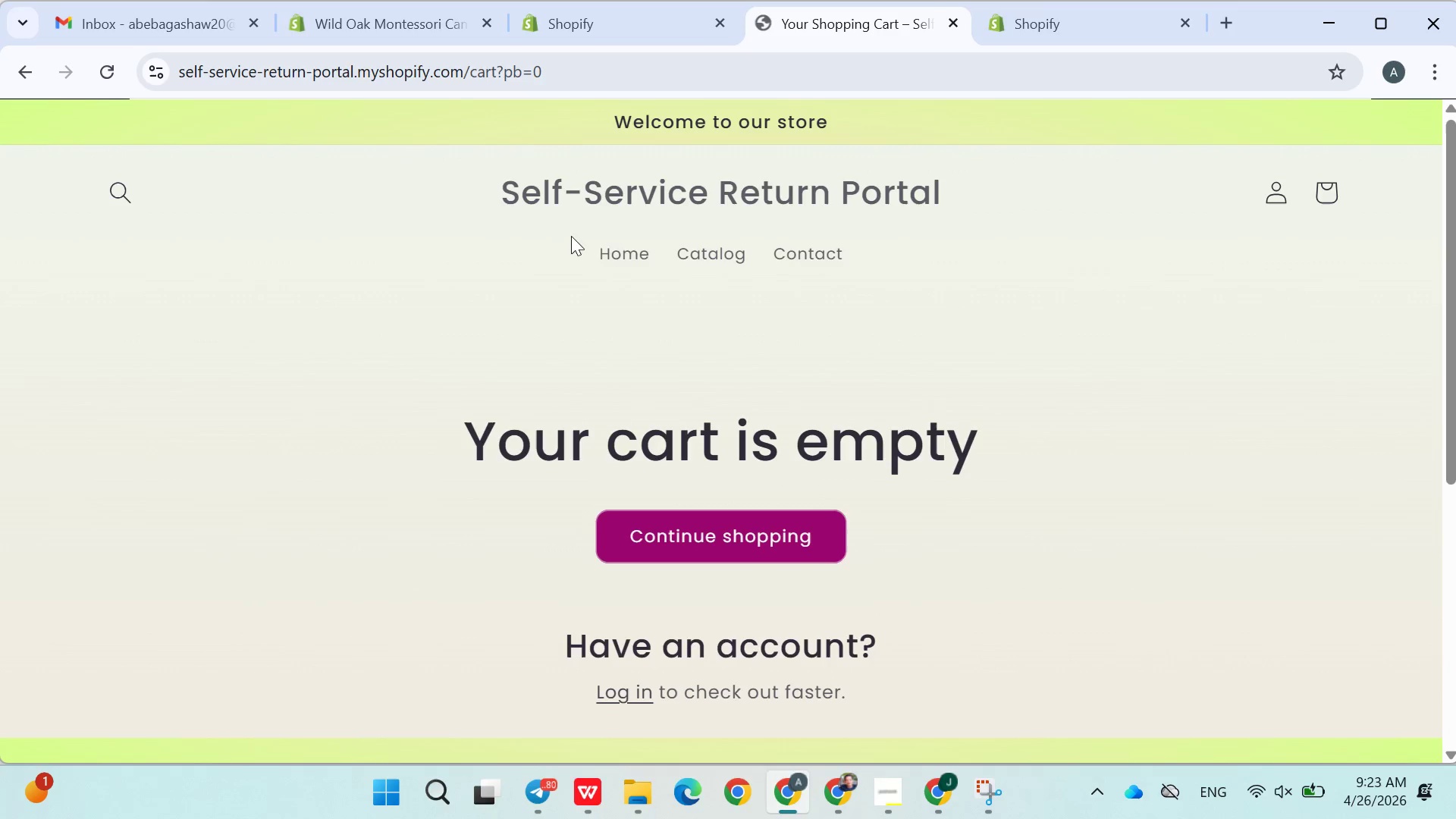 
left_click([696, 242])
 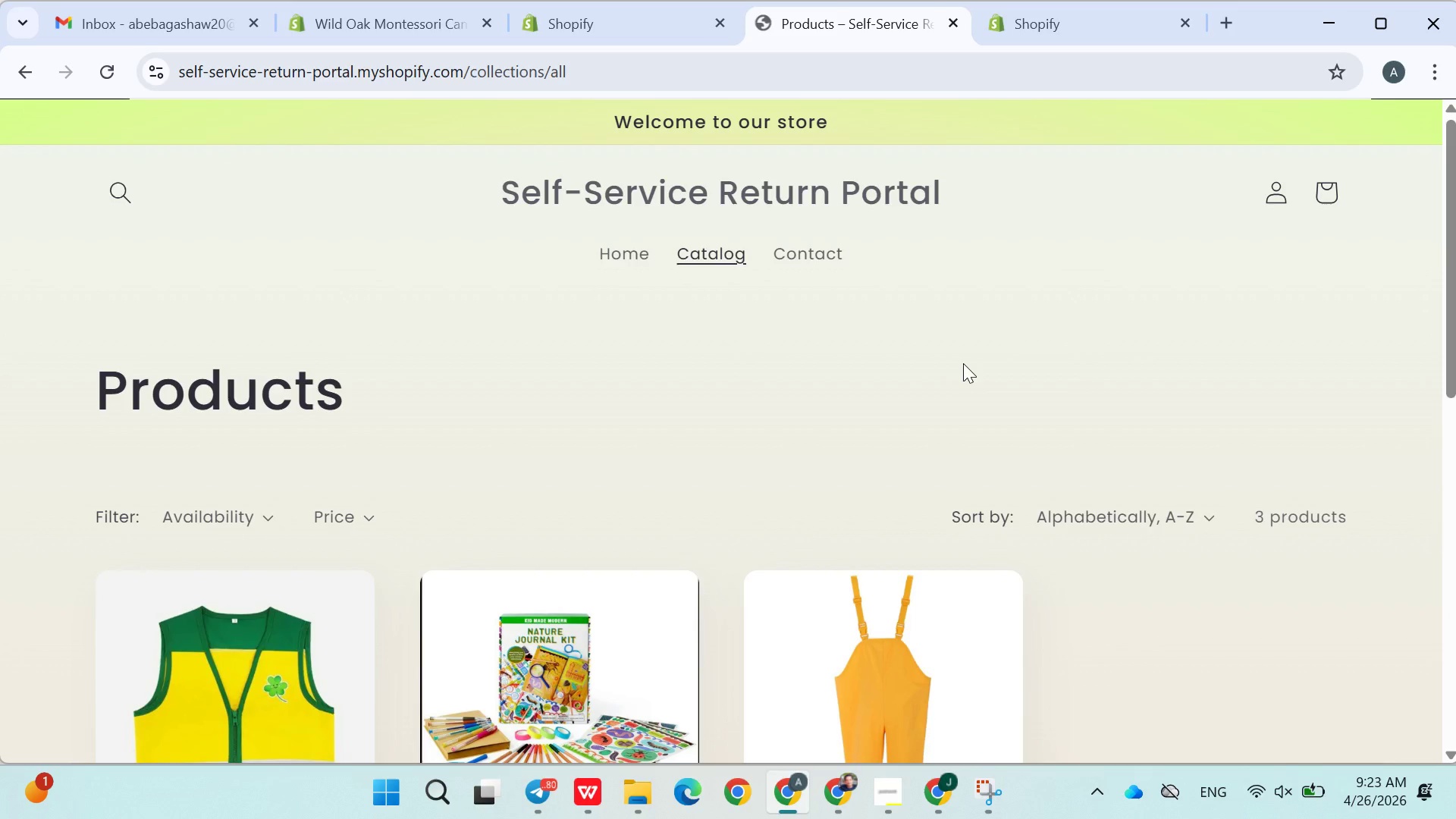 
wait(31.84)
 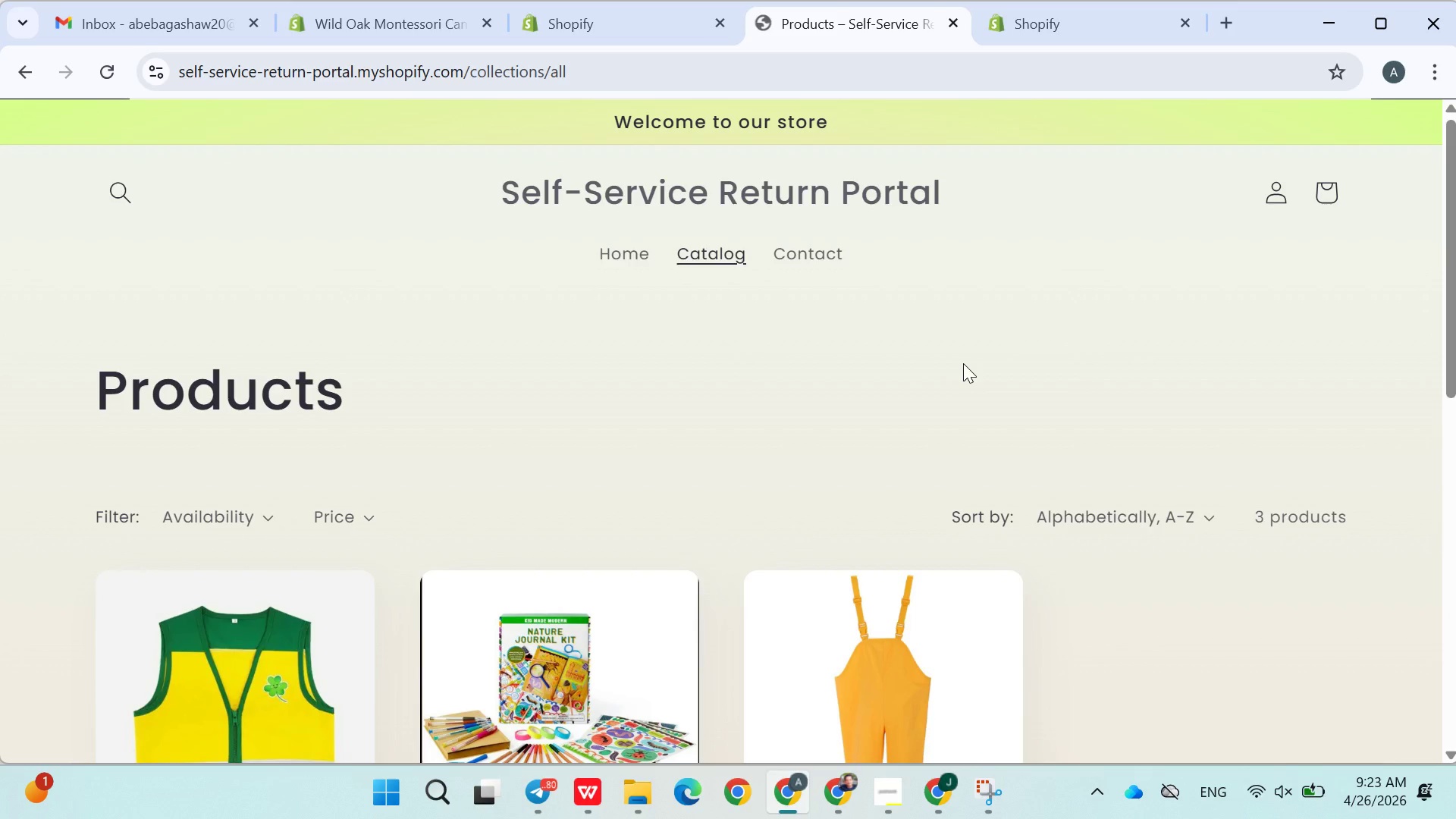 
scroll: coordinate [648, 459], scroll_direction: down, amount: 3.0
 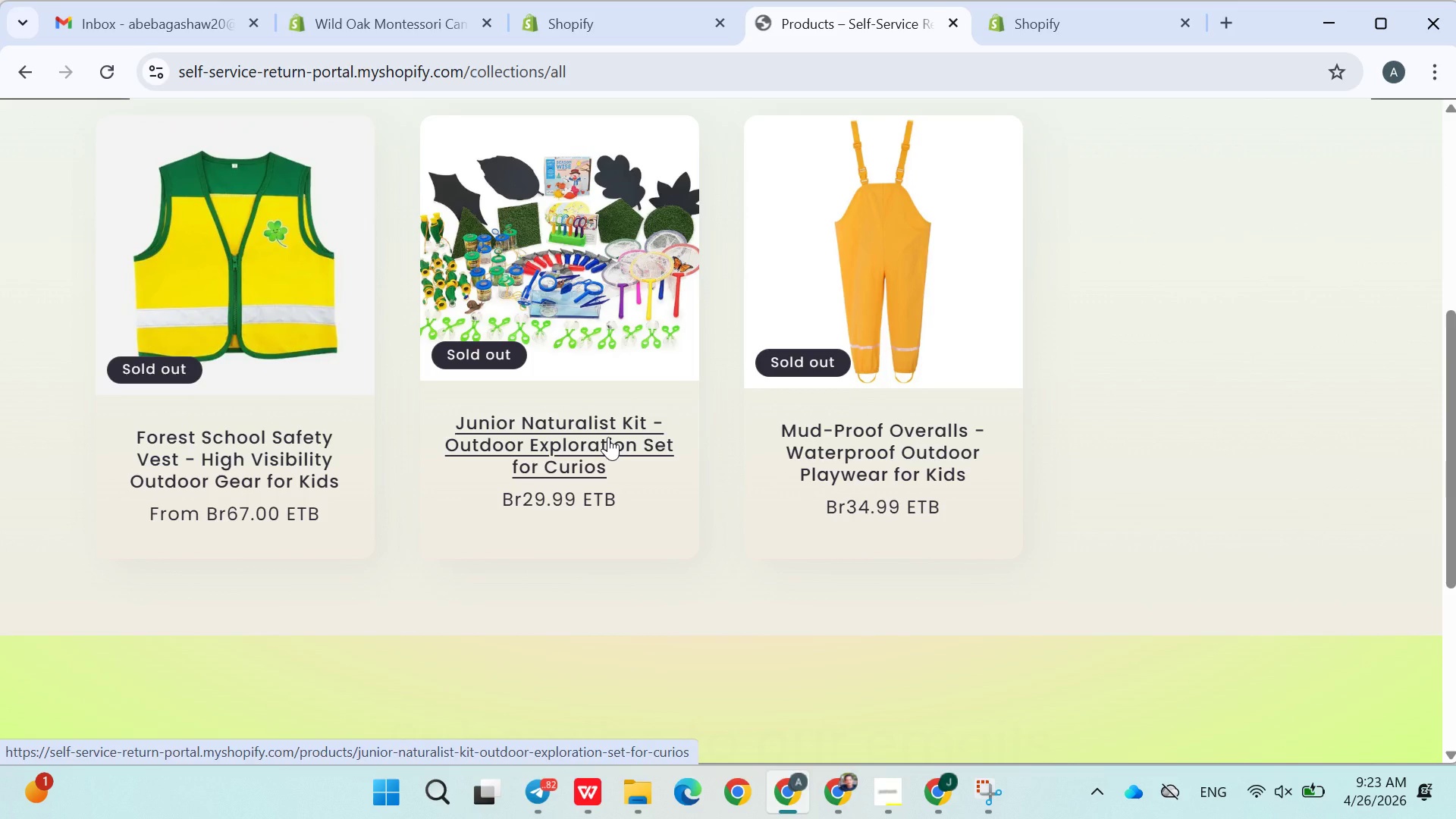 
left_click([608, 437])
 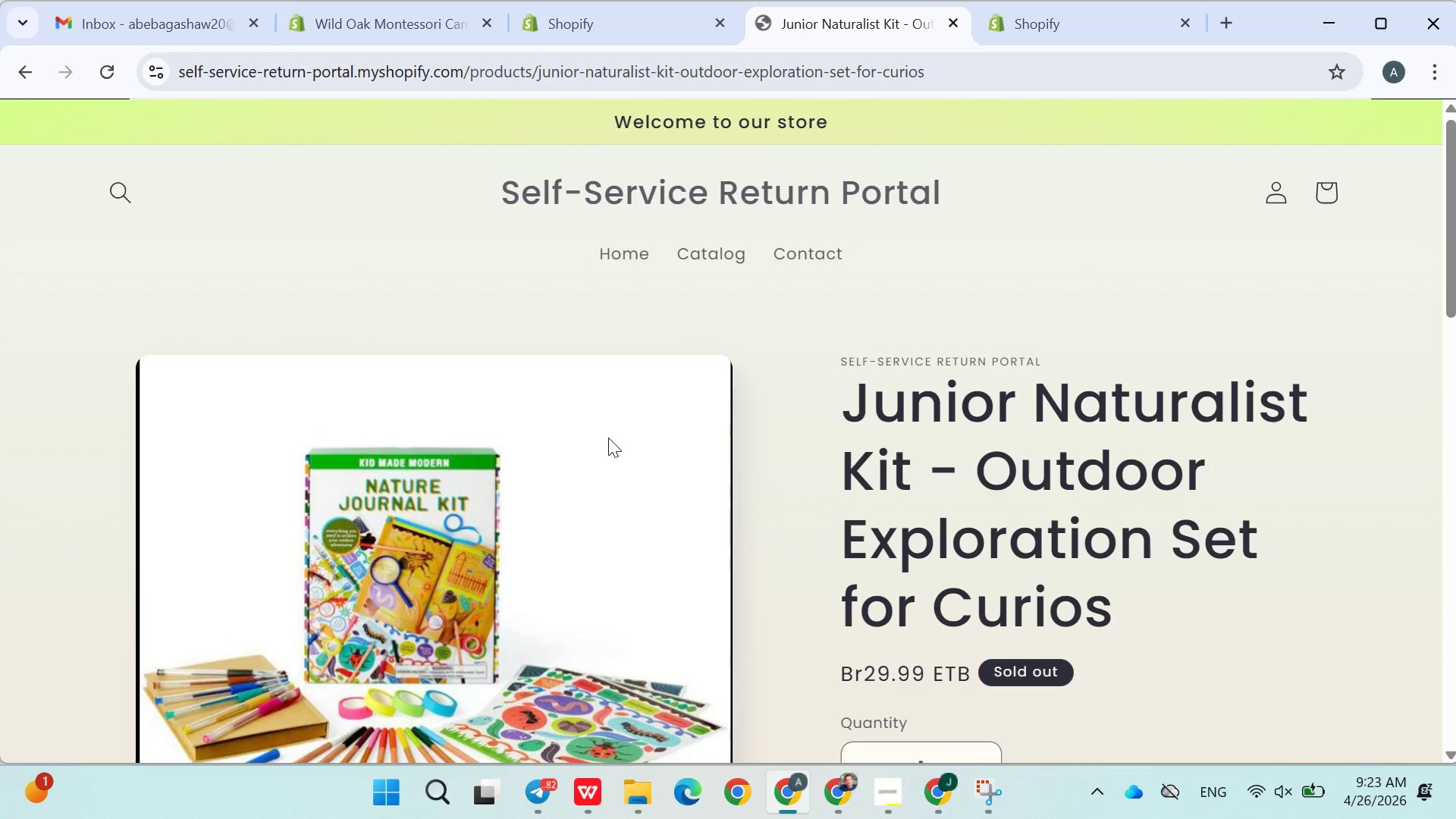 
wait(14.47)
 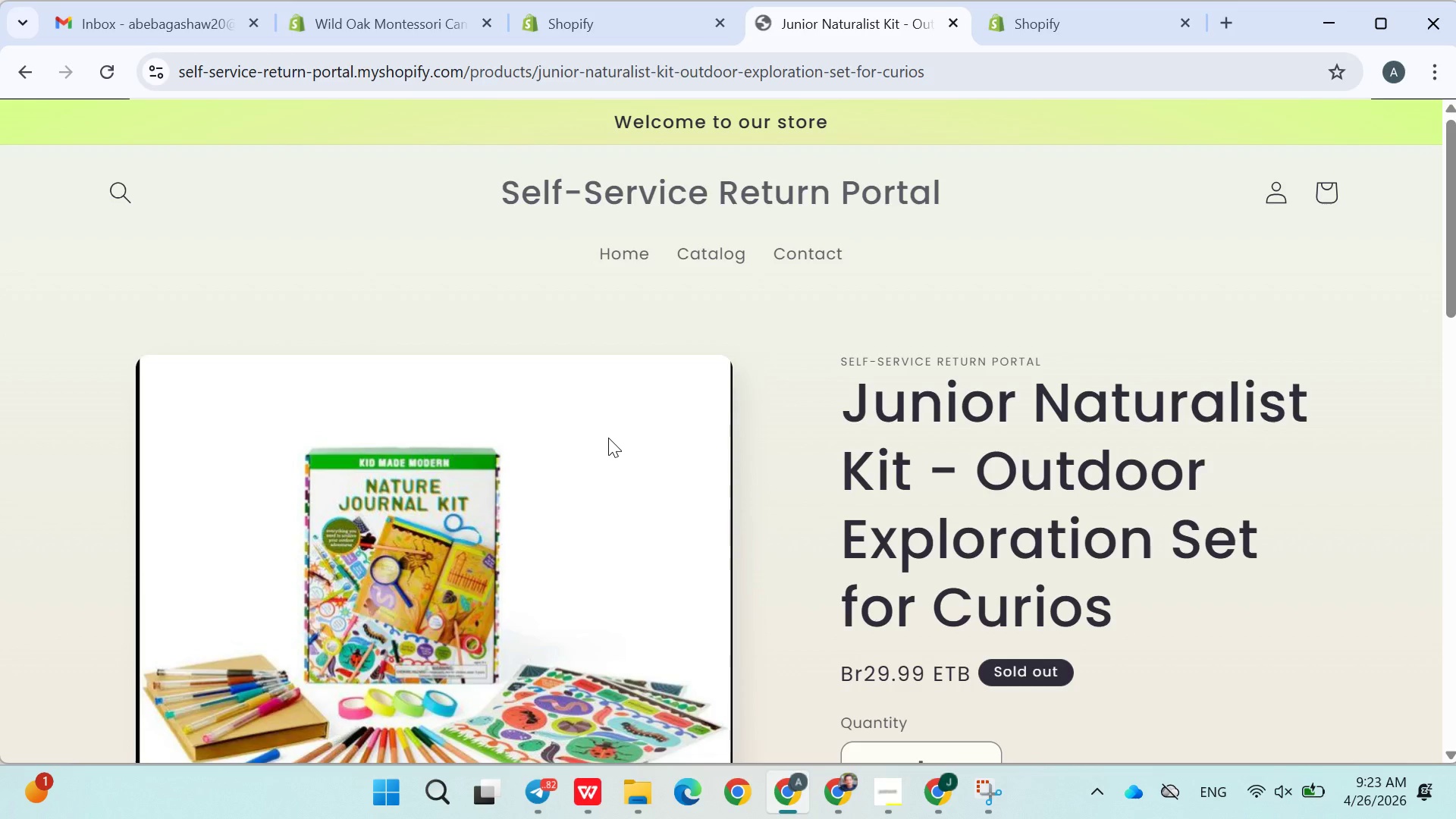 
left_click([206, 138])
 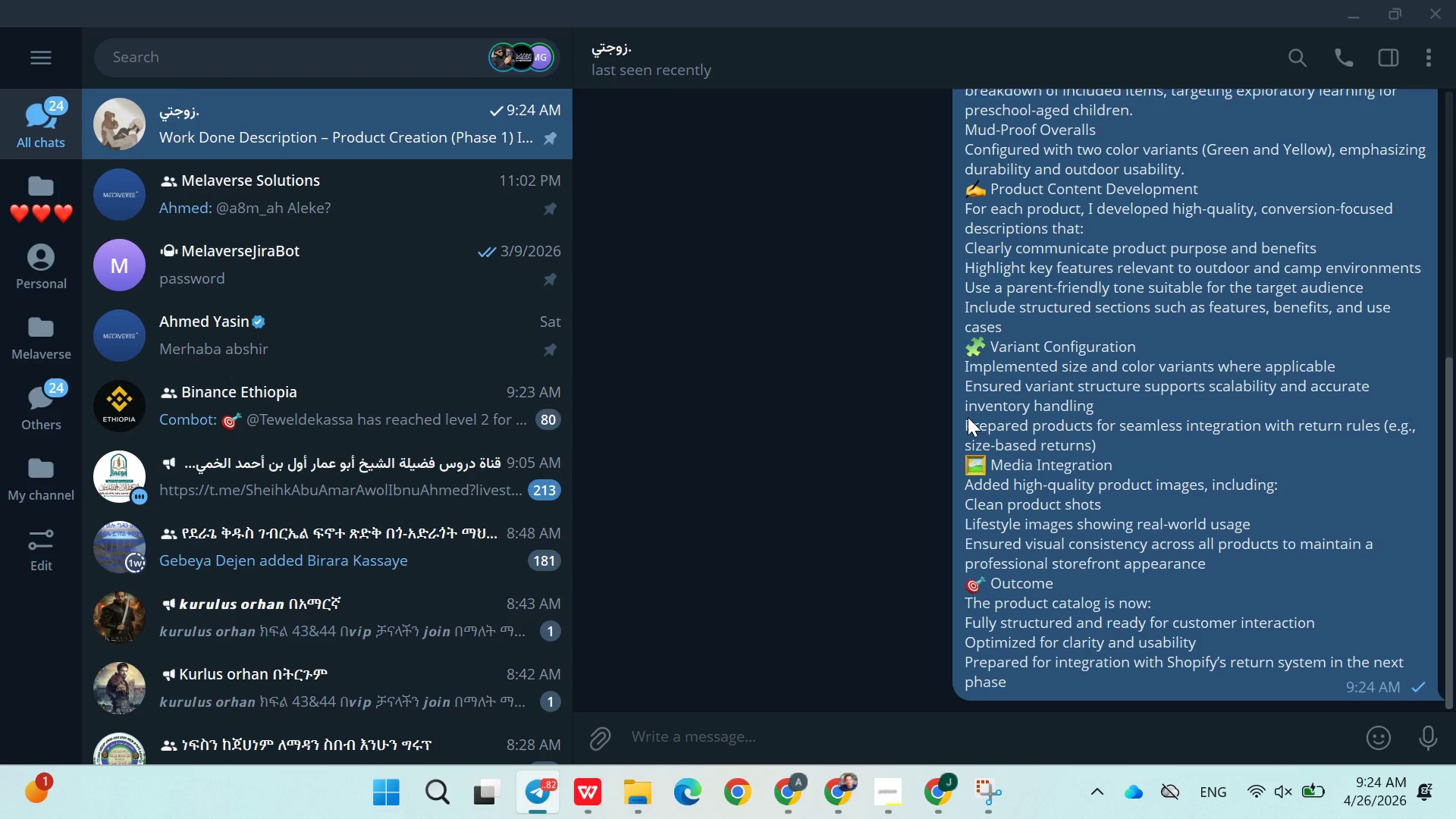 
scroll: coordinate [1106, 458], scroll_direction: up, amount: 7.0
 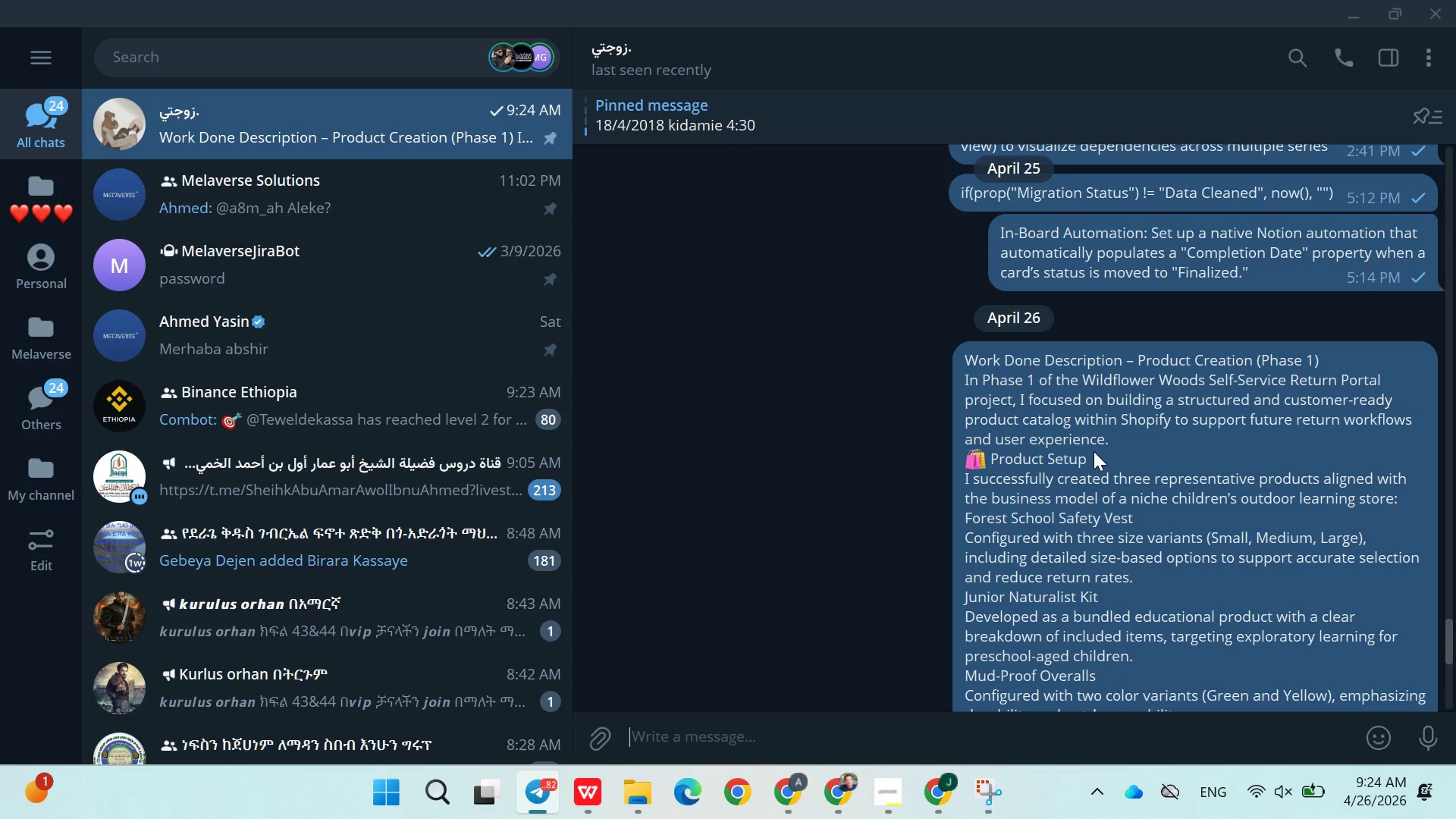 